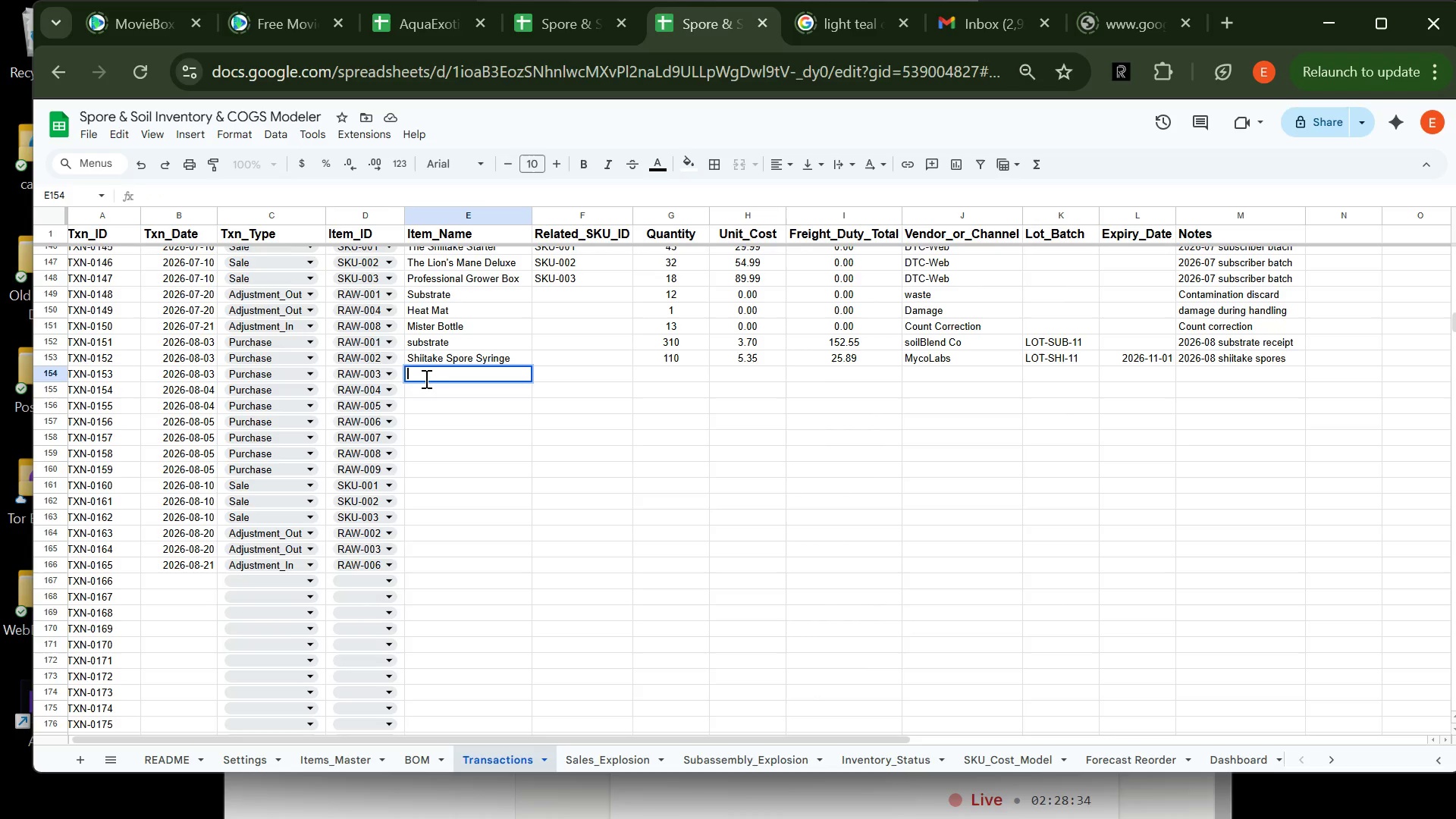 
wait(8.95)
 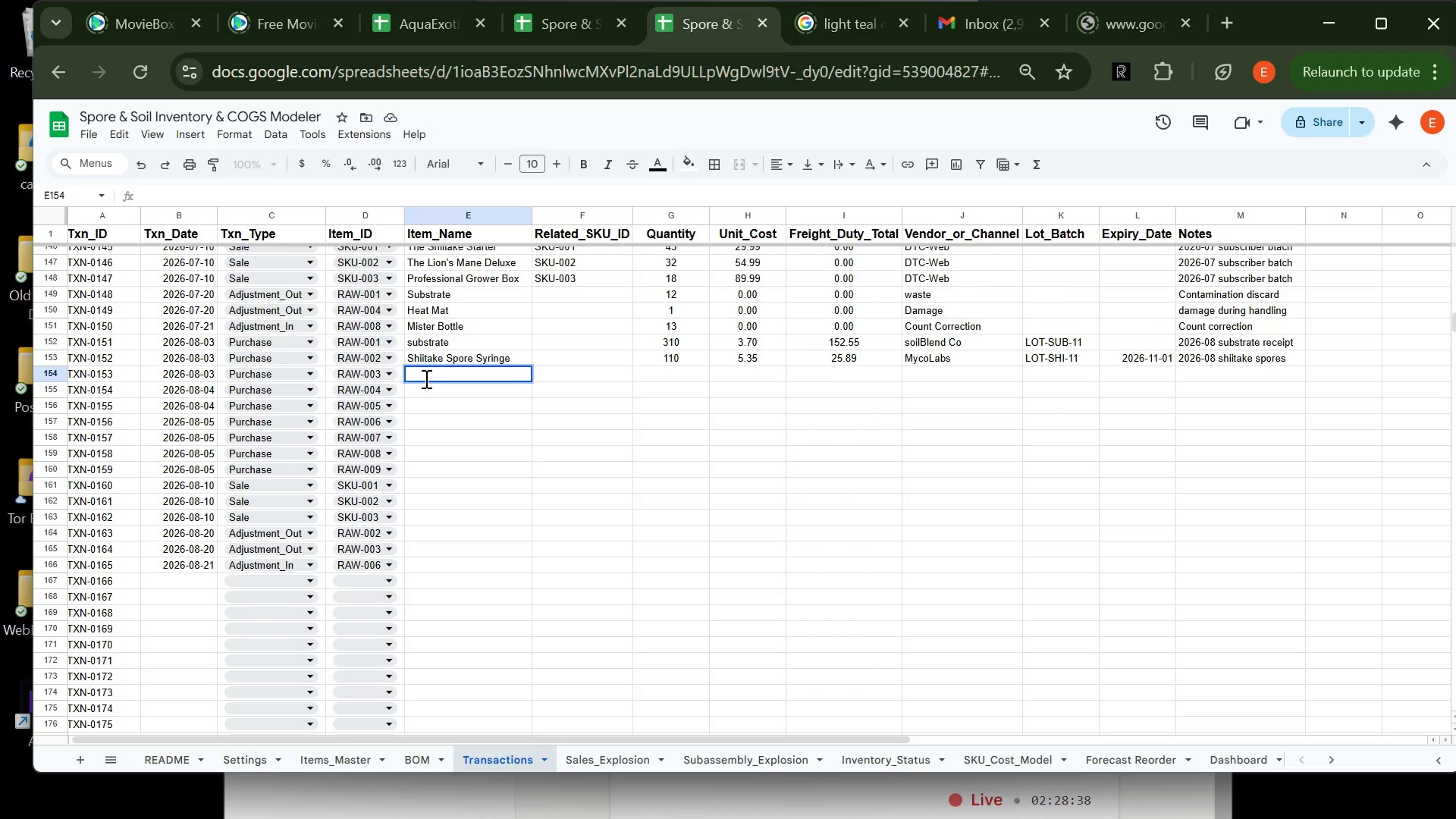 
type(Li)
key(Tab)
key(Tab)
type(102)
key(Tab)
type(6.15)
key(Tab)
type(23.84)
key(Tab)
 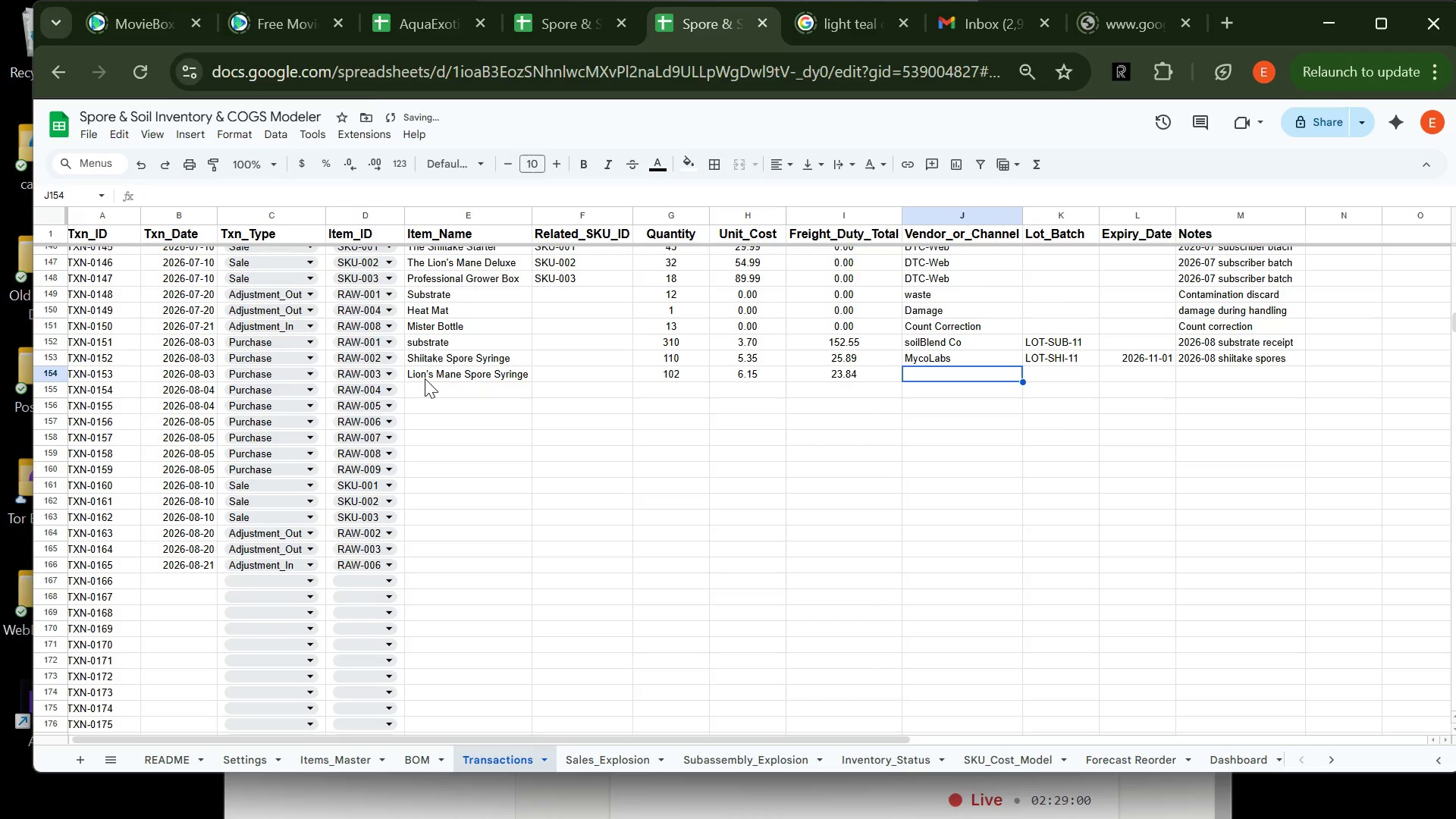 
type(My)
key(Tab)
type(LOT-1)
key(Backspace)
type(LIO-11)
key(Tab)
type(2026-11-01)
 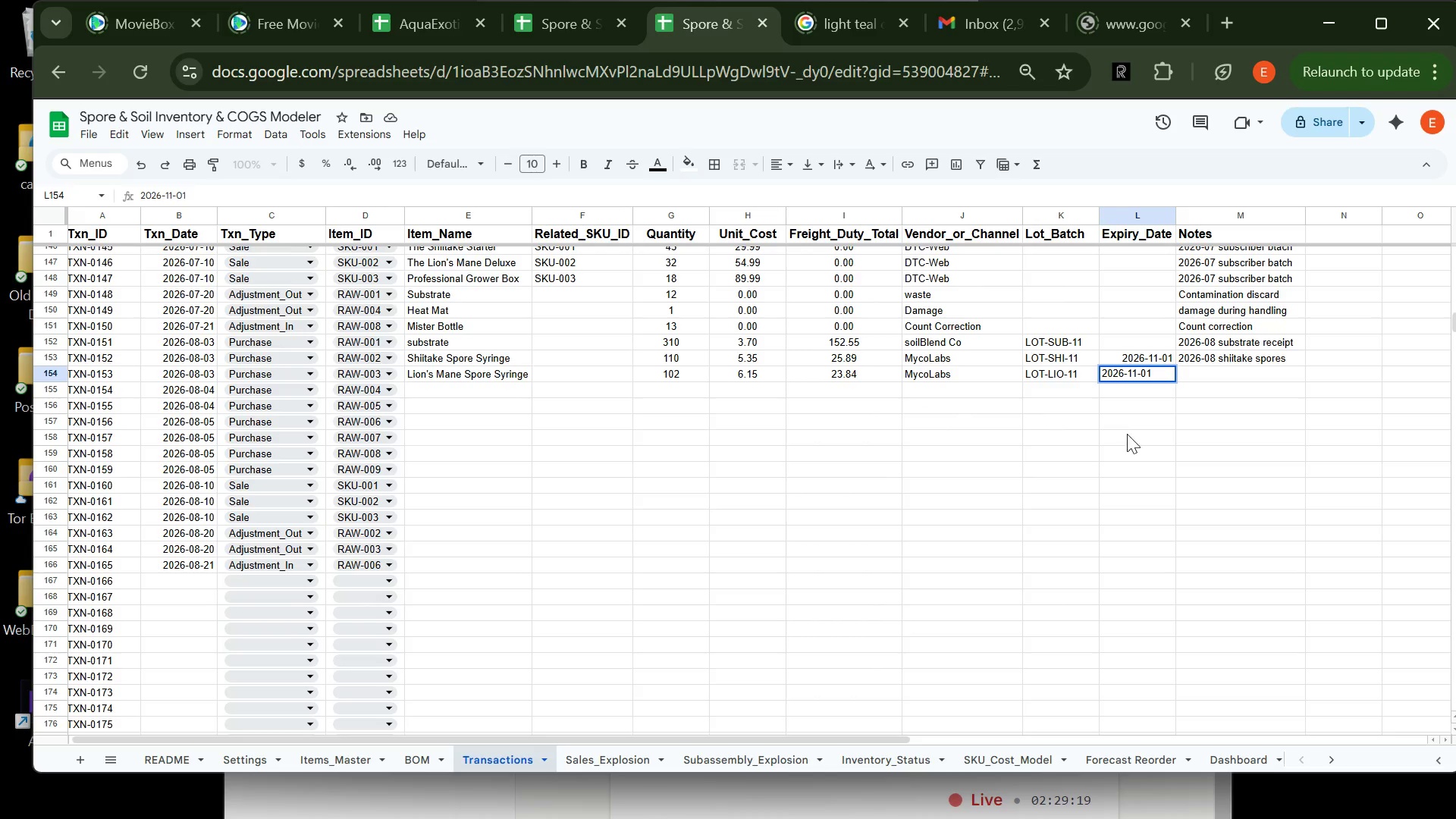 
left_click([1210, 375])
 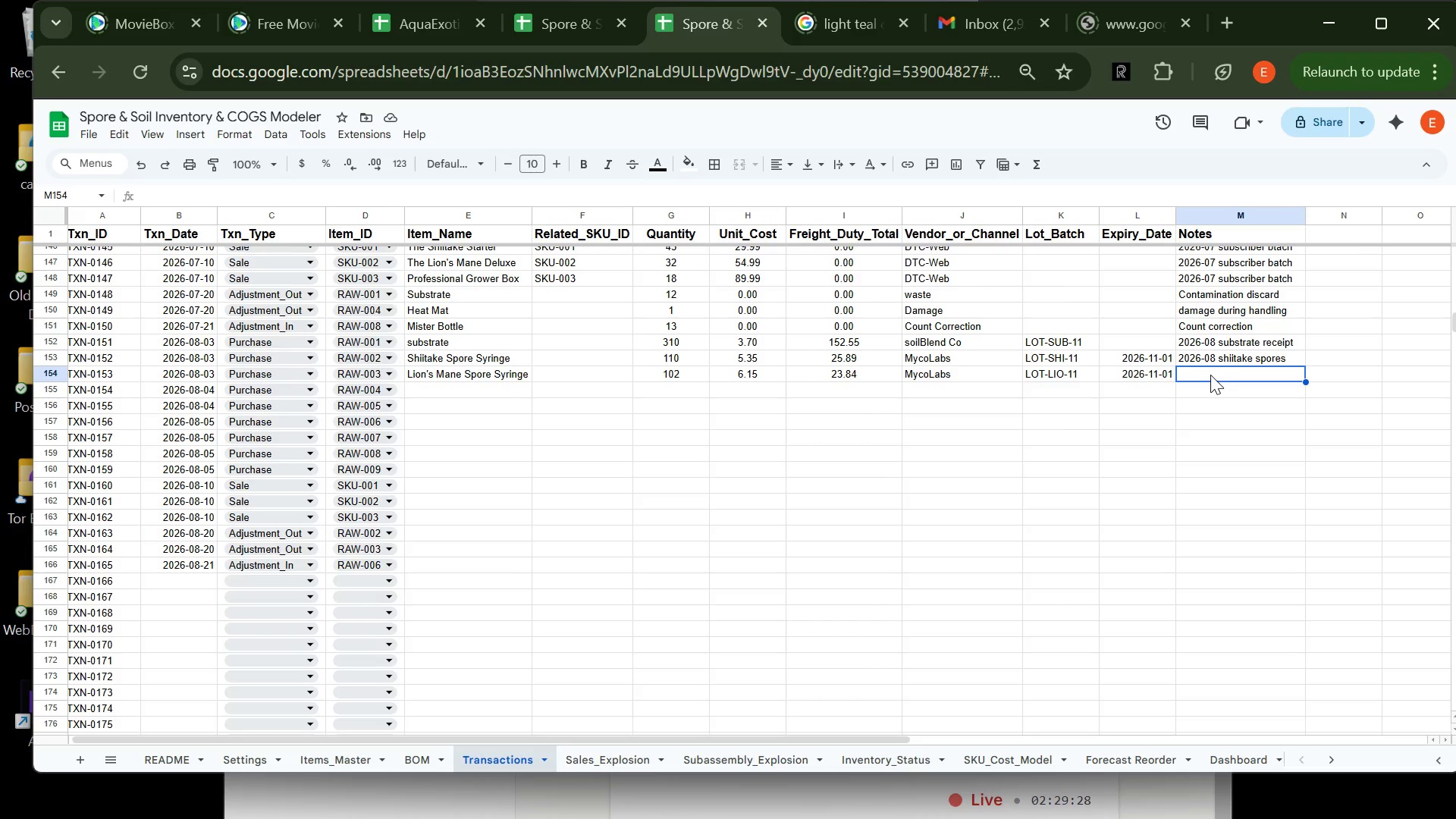 
wait(12.7)
 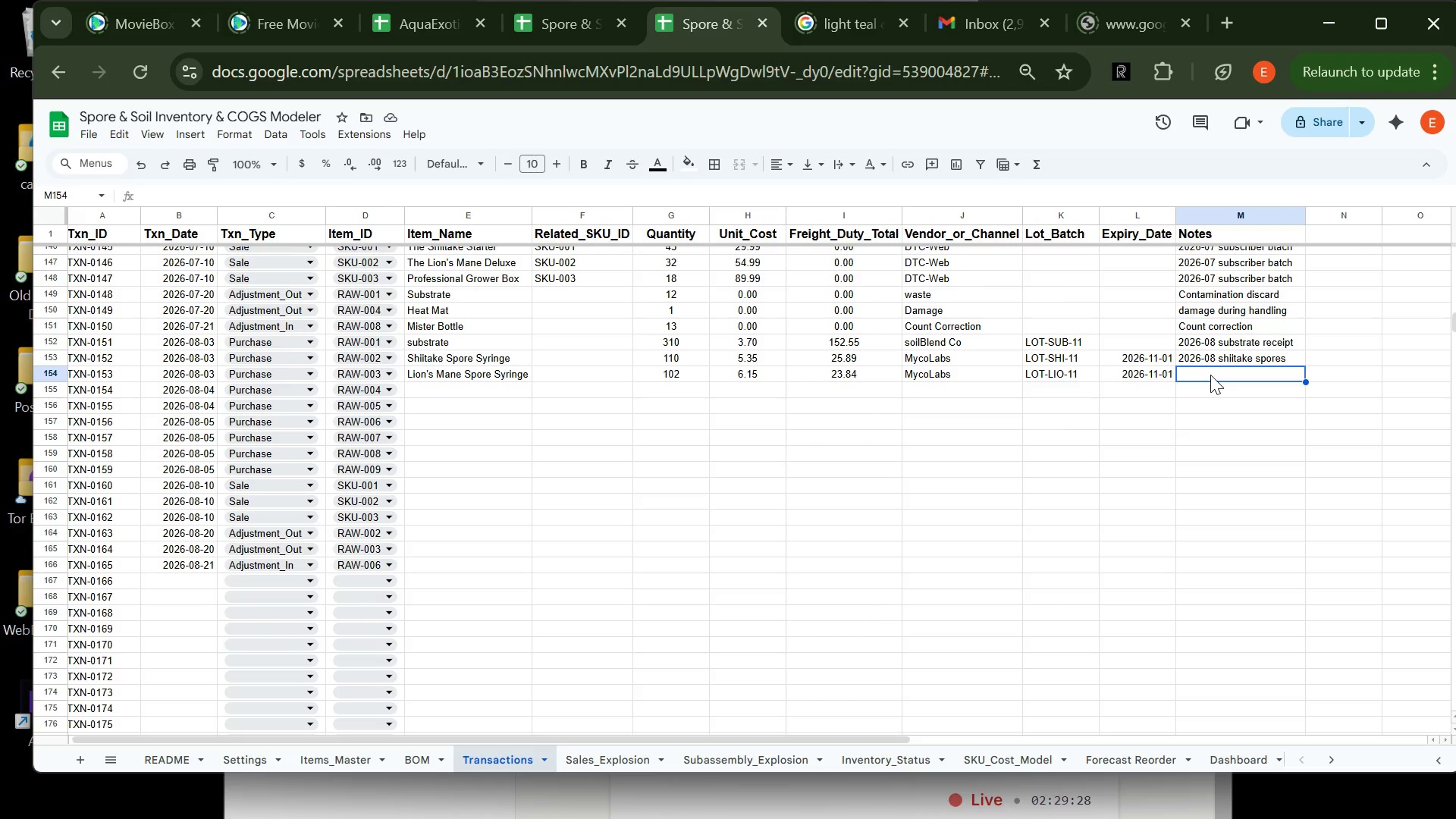 
type(2026-08 lion's mane spores)
 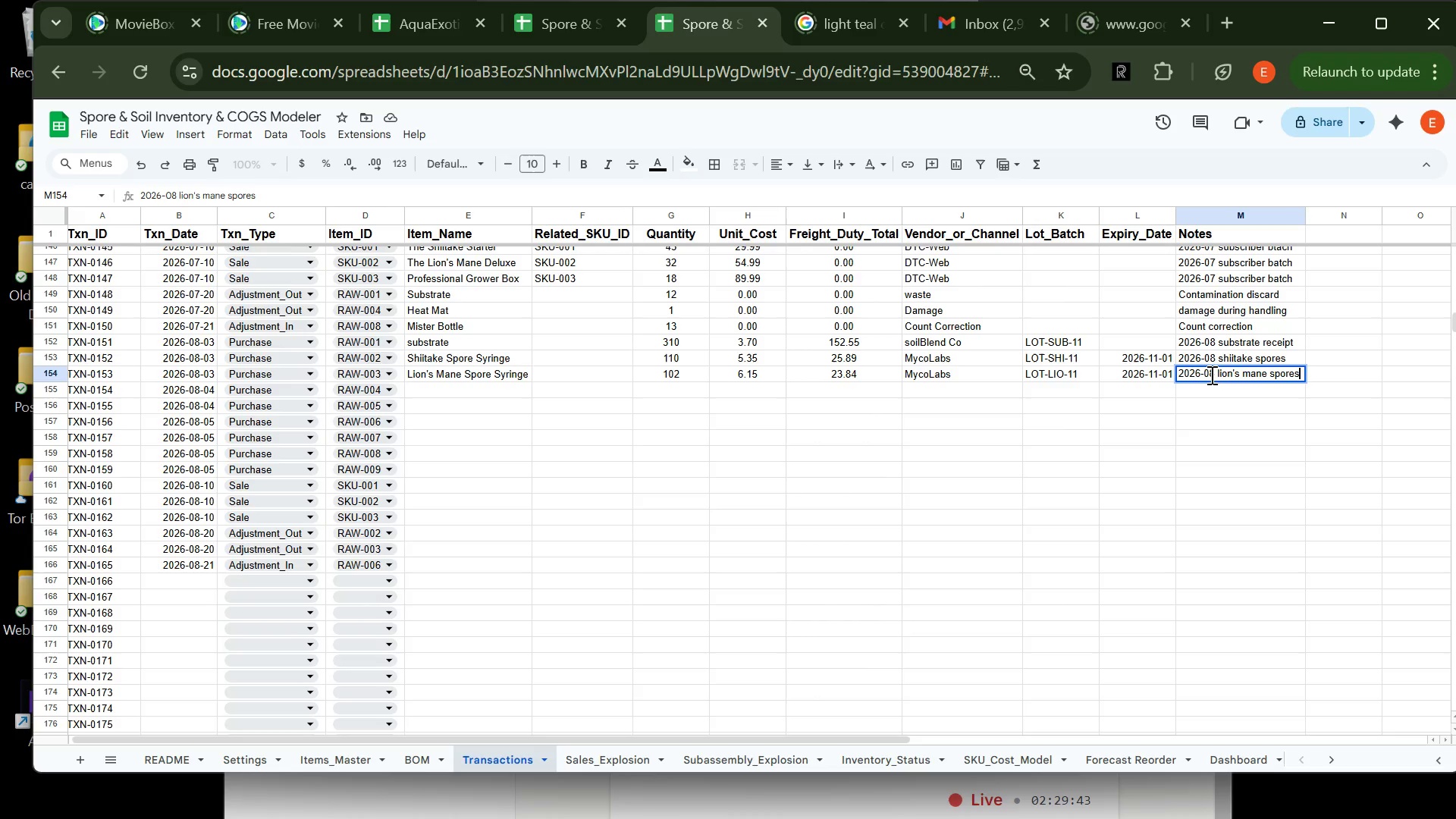 